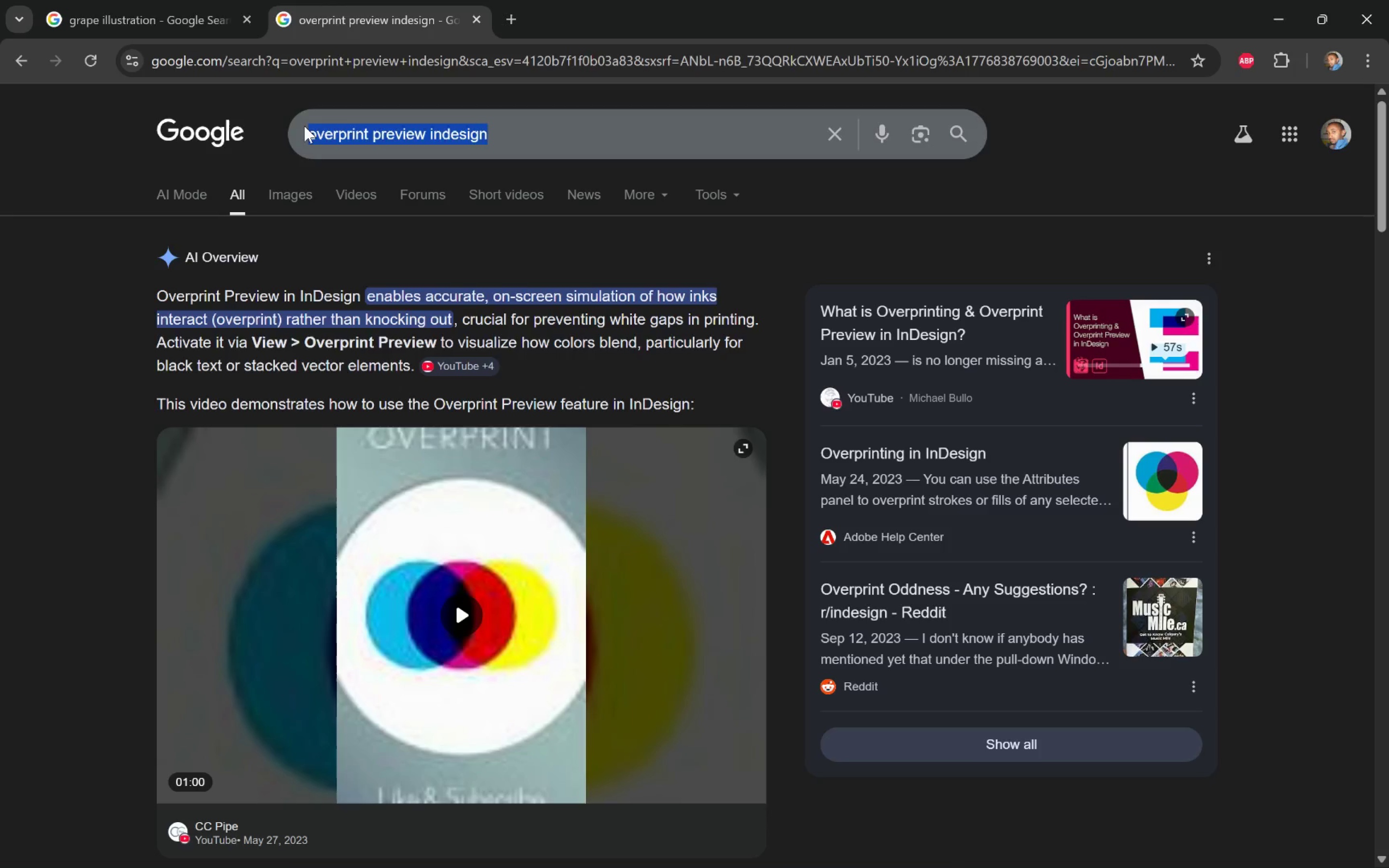 
type(outi)
key(Backspace)